 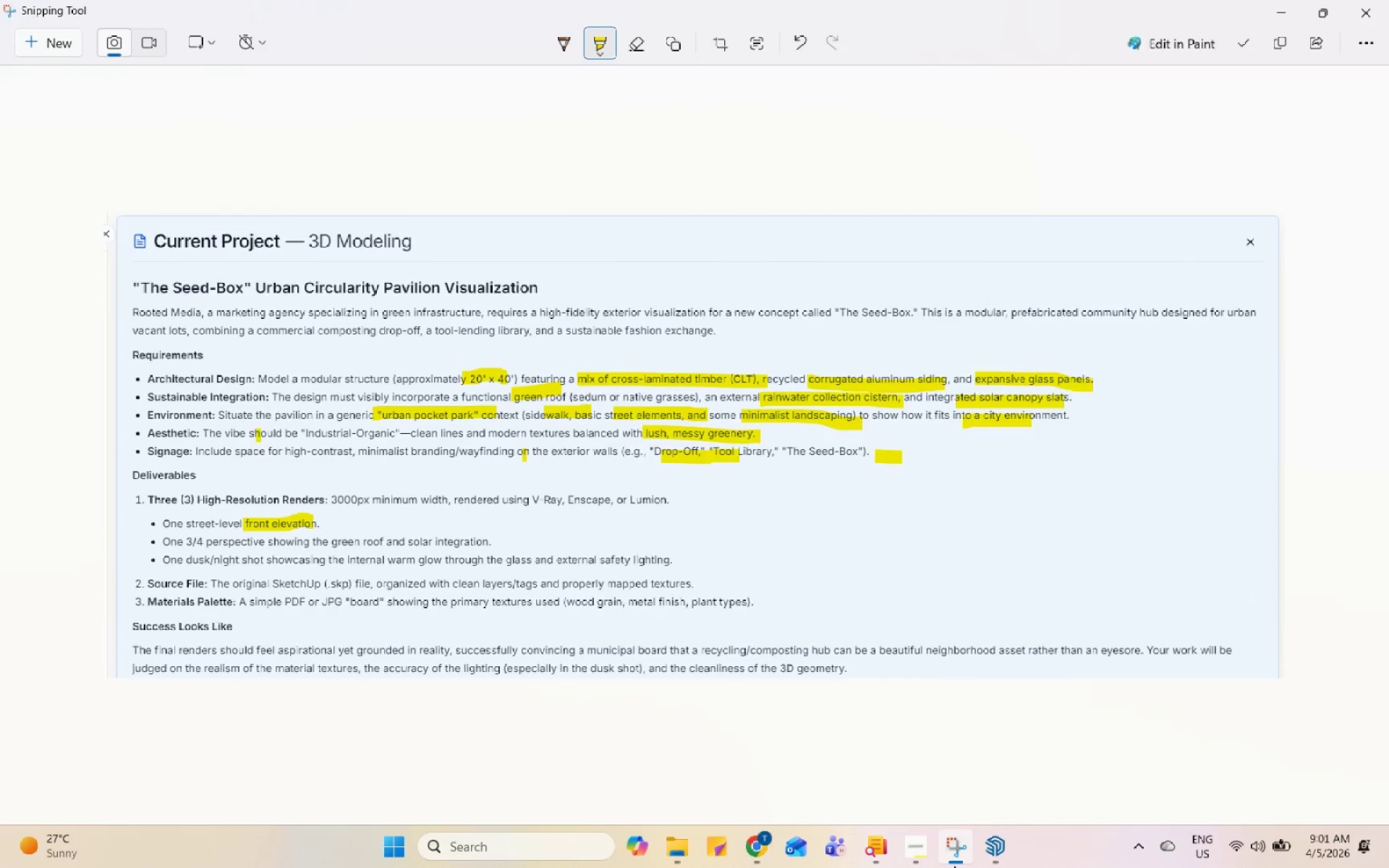 
left_click([954, 865])
 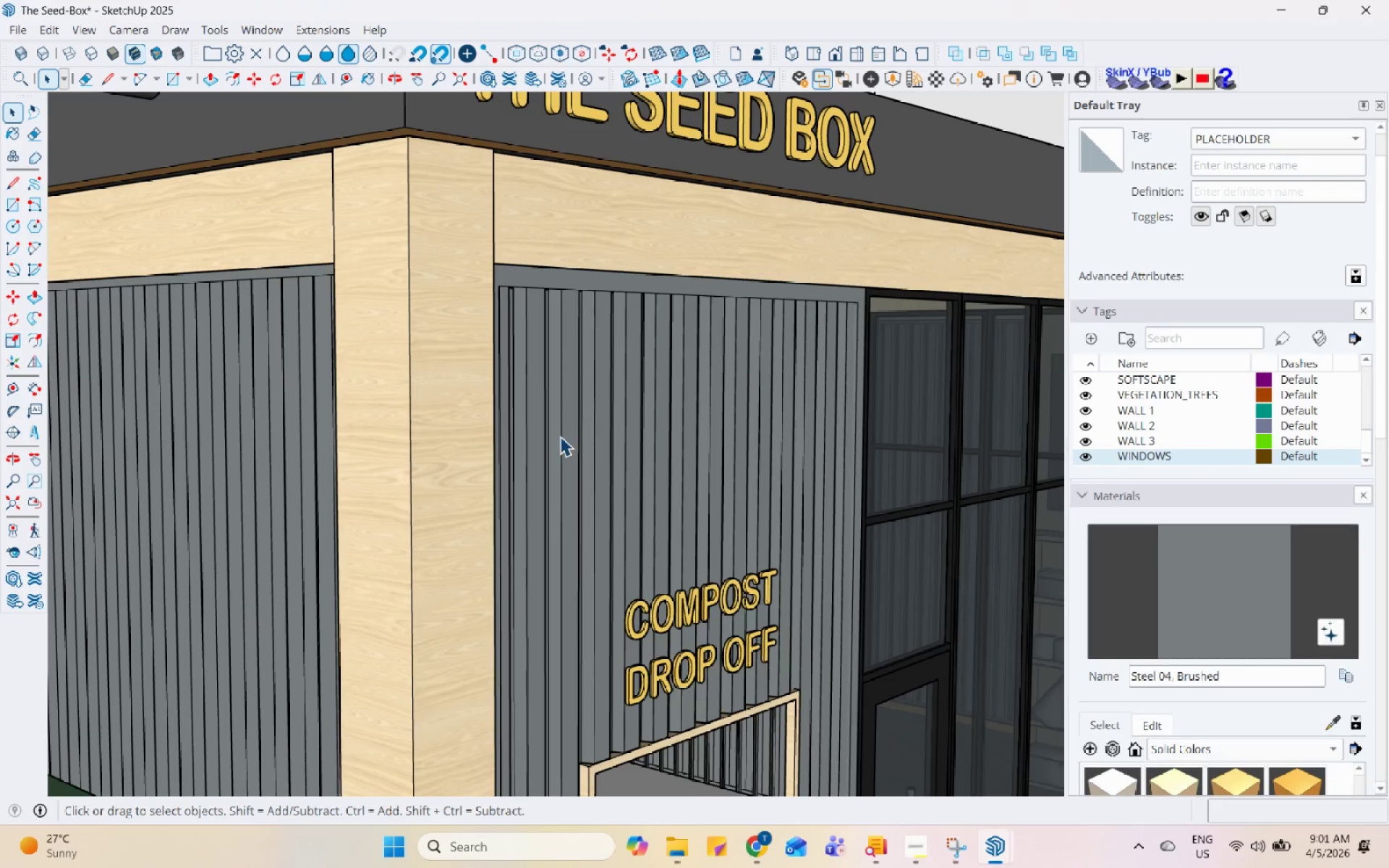 
scroll: coordinate [682, 484], scroll_direction: down, amount: 8.0
 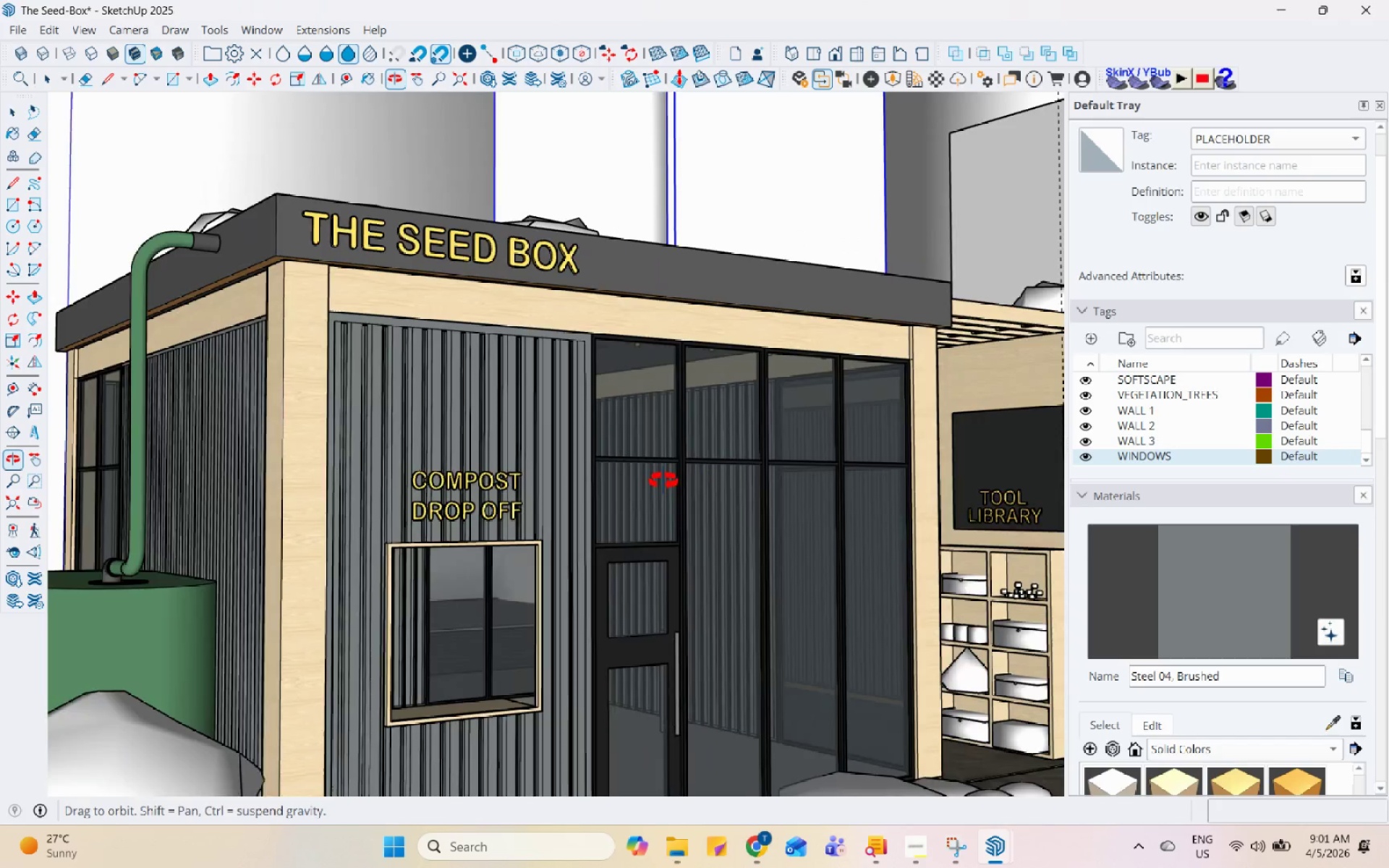 
middle_click([660, 481])
 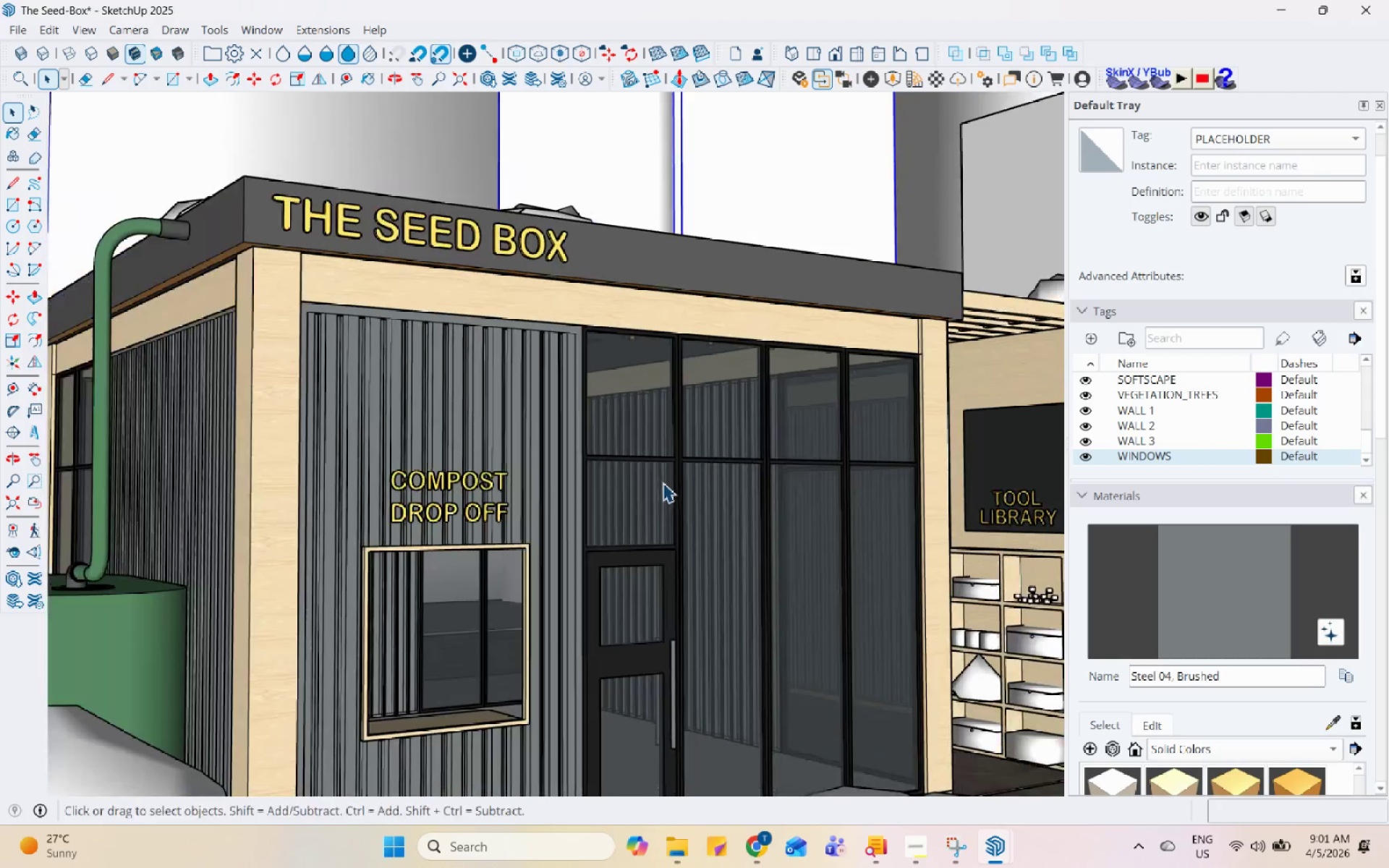 
scroll: coordinate [661, 481], scroll_direction: none, amount: 0.0
 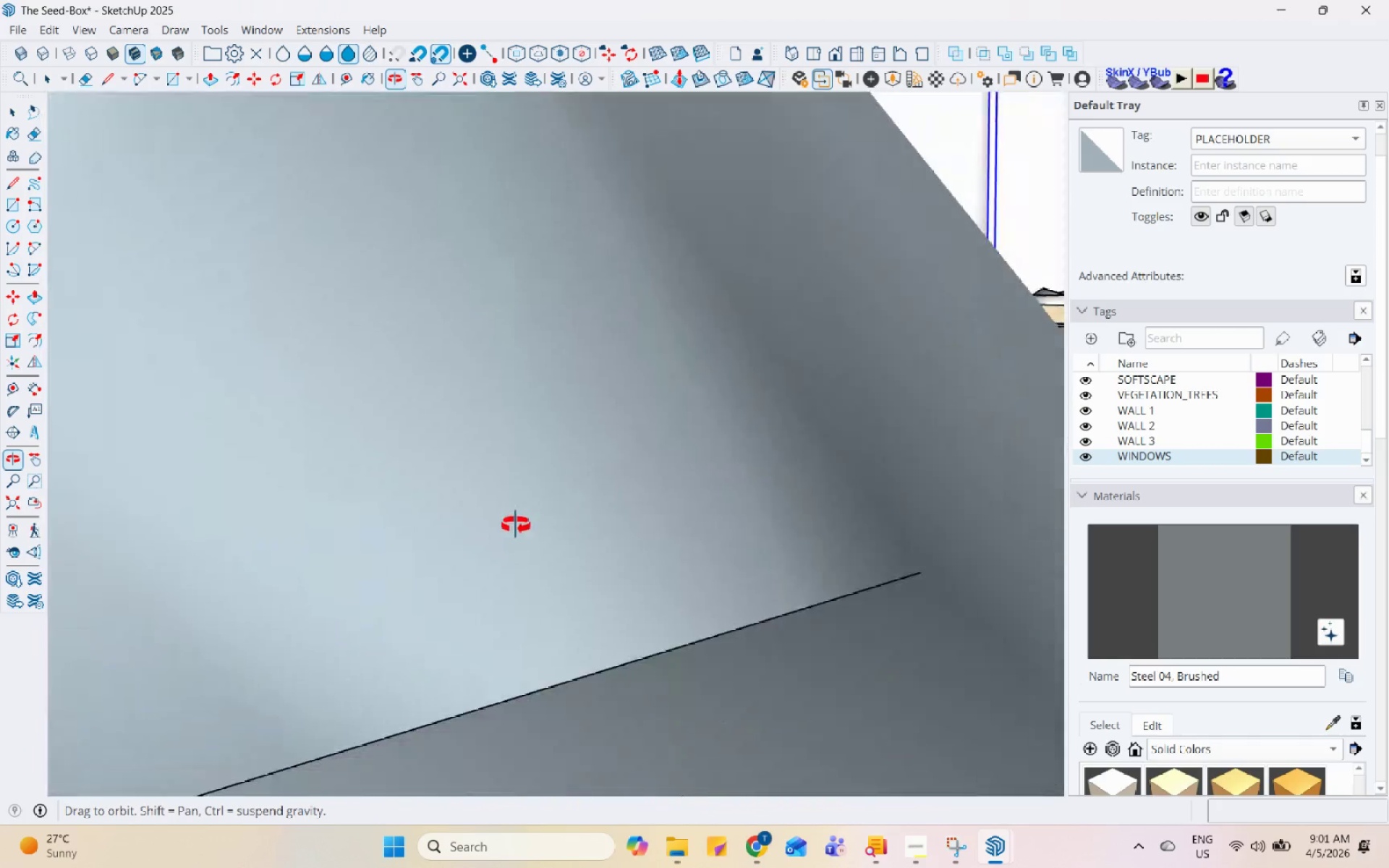 
scroll: coordinate [566, 543], scroll_direction: down, amount: 6.0
 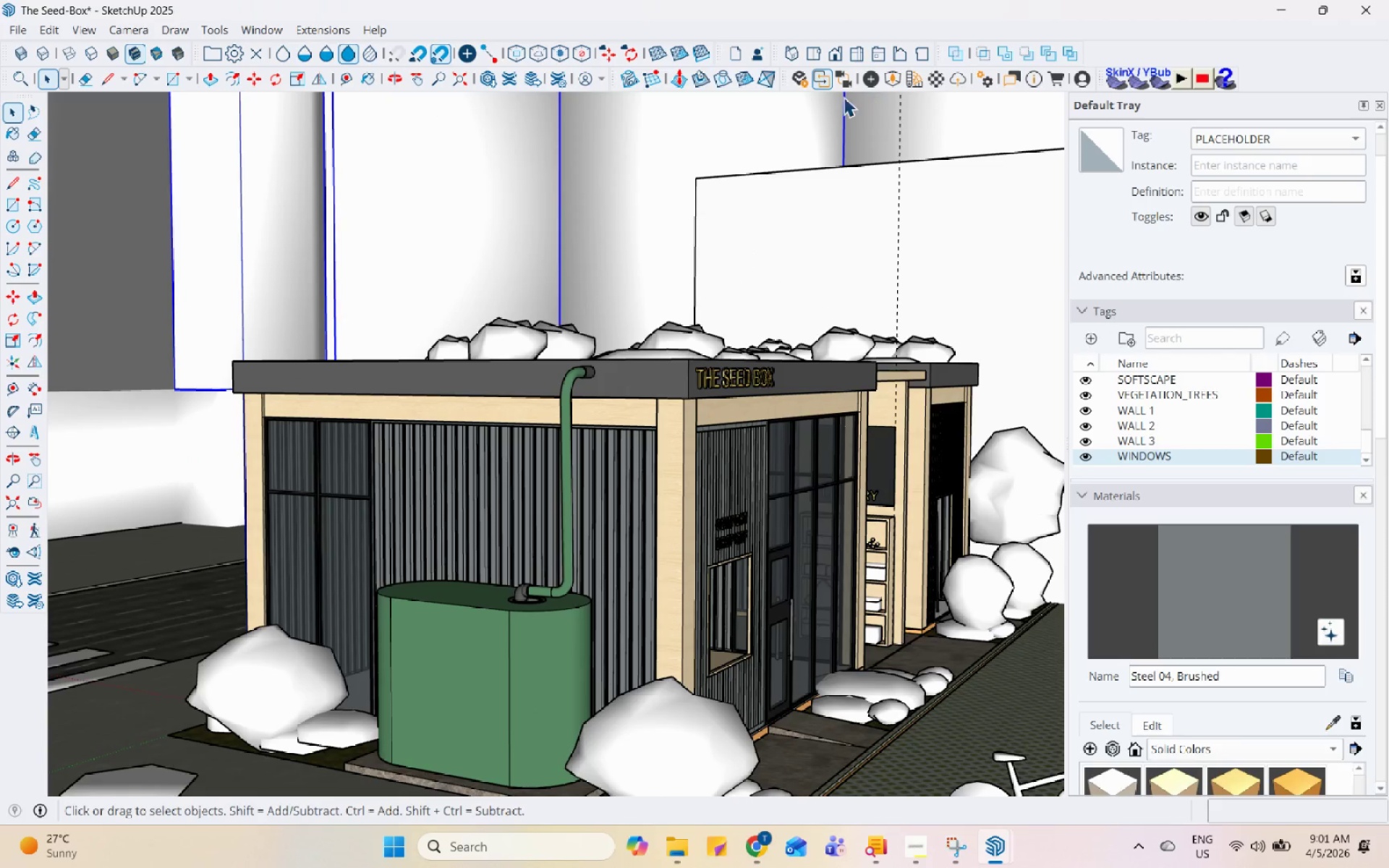 
left_click([802, 83])
 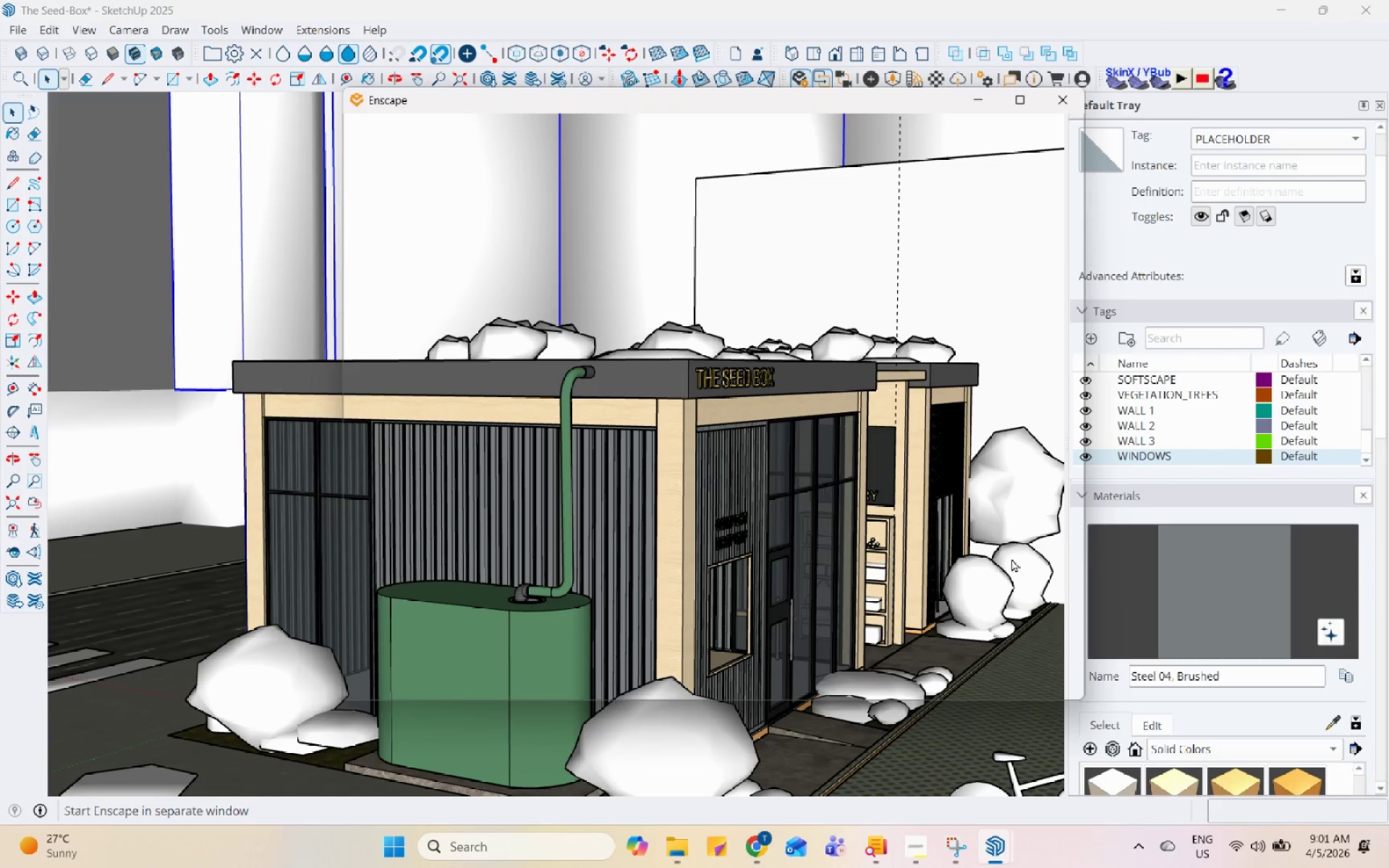 
left_click([921, 861])